 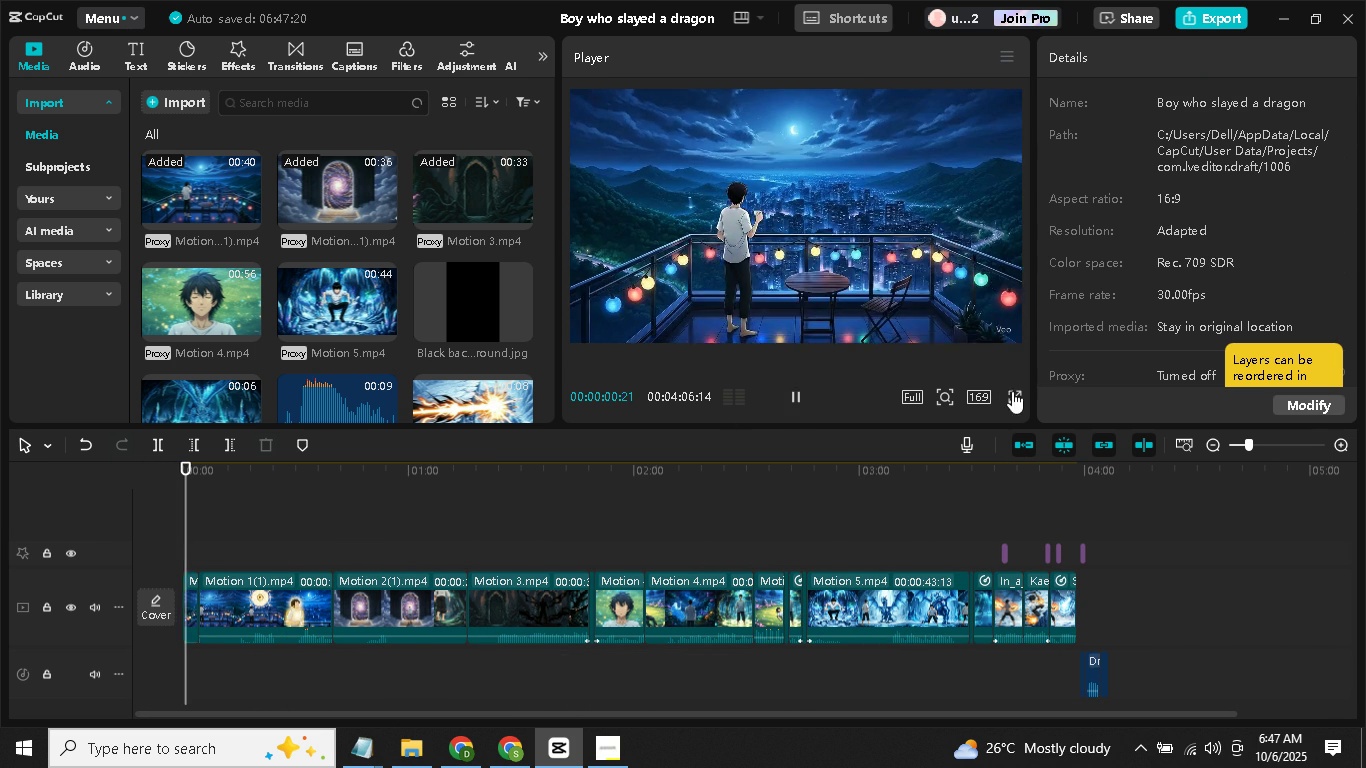 
left_click([1012, 391])
 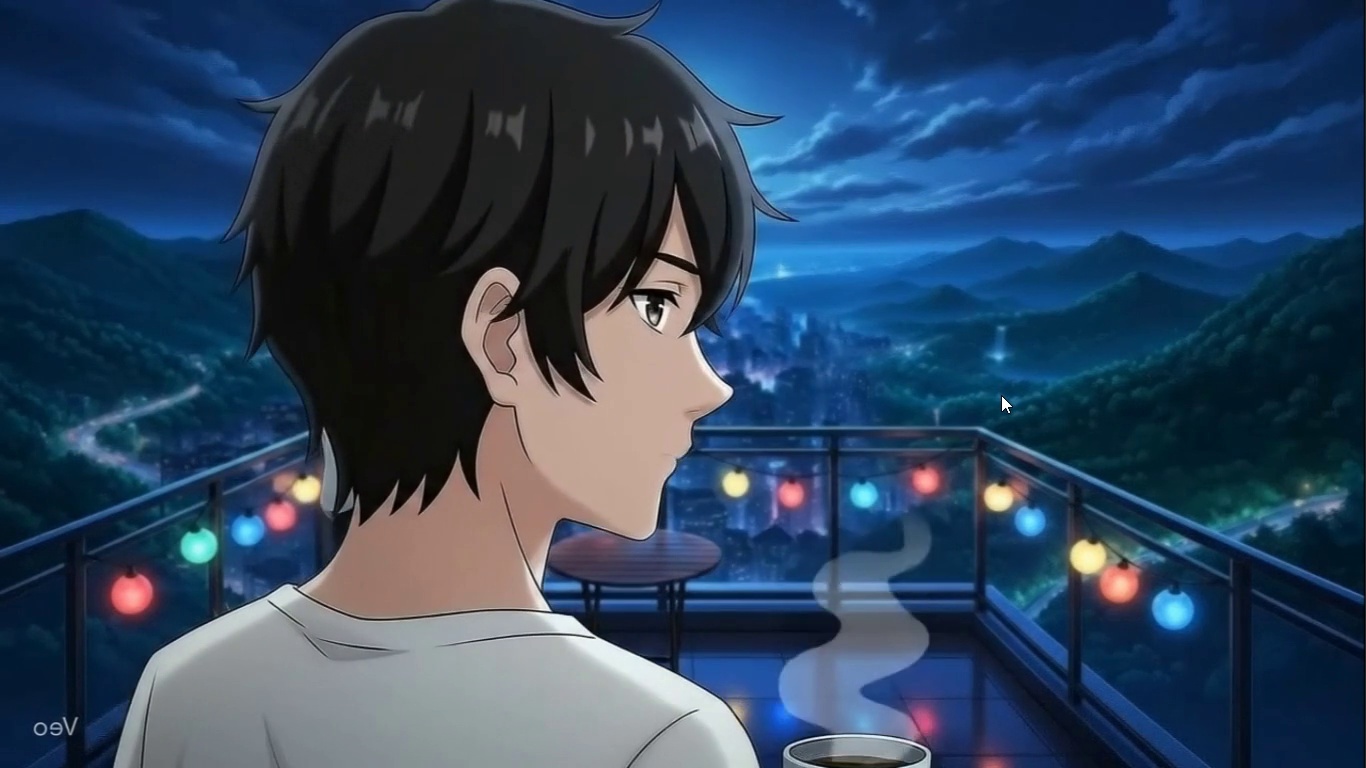 
wait(11.44)
 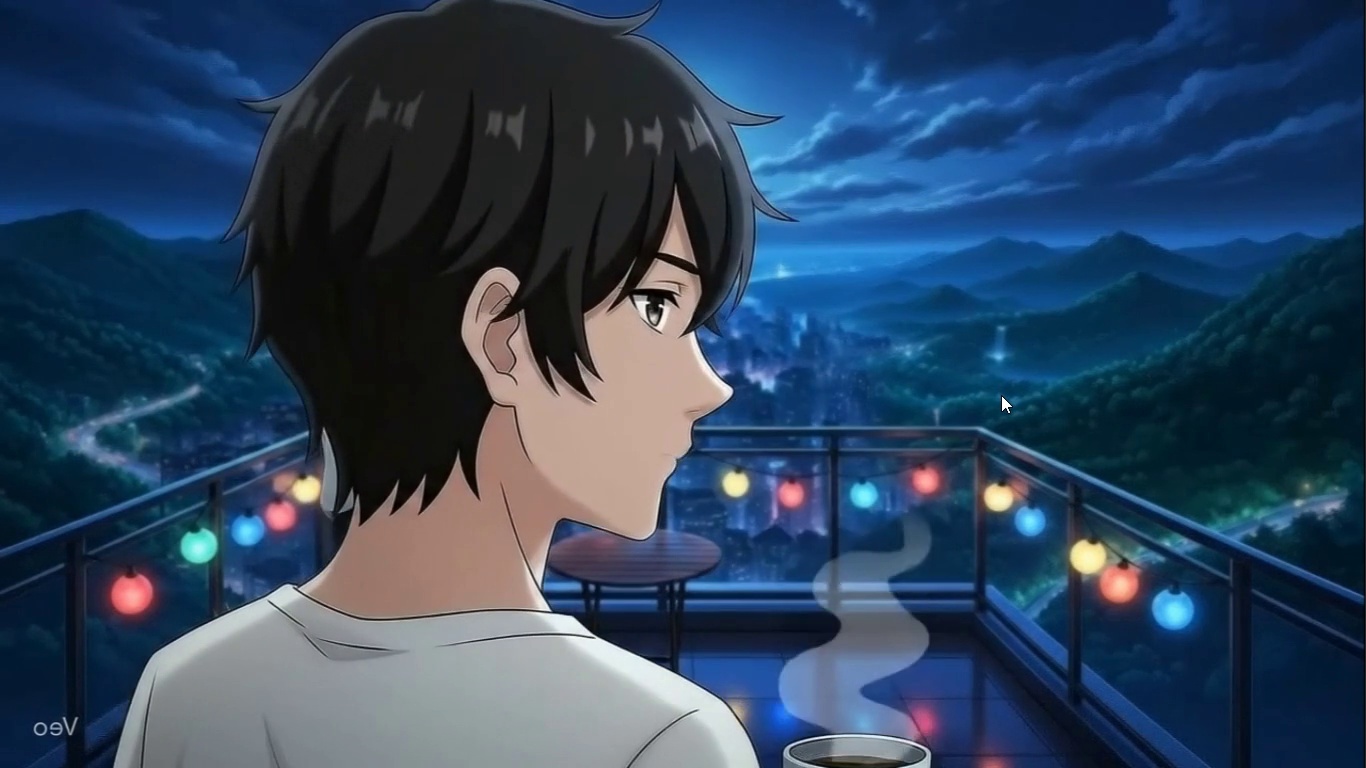 
key(Escape)
 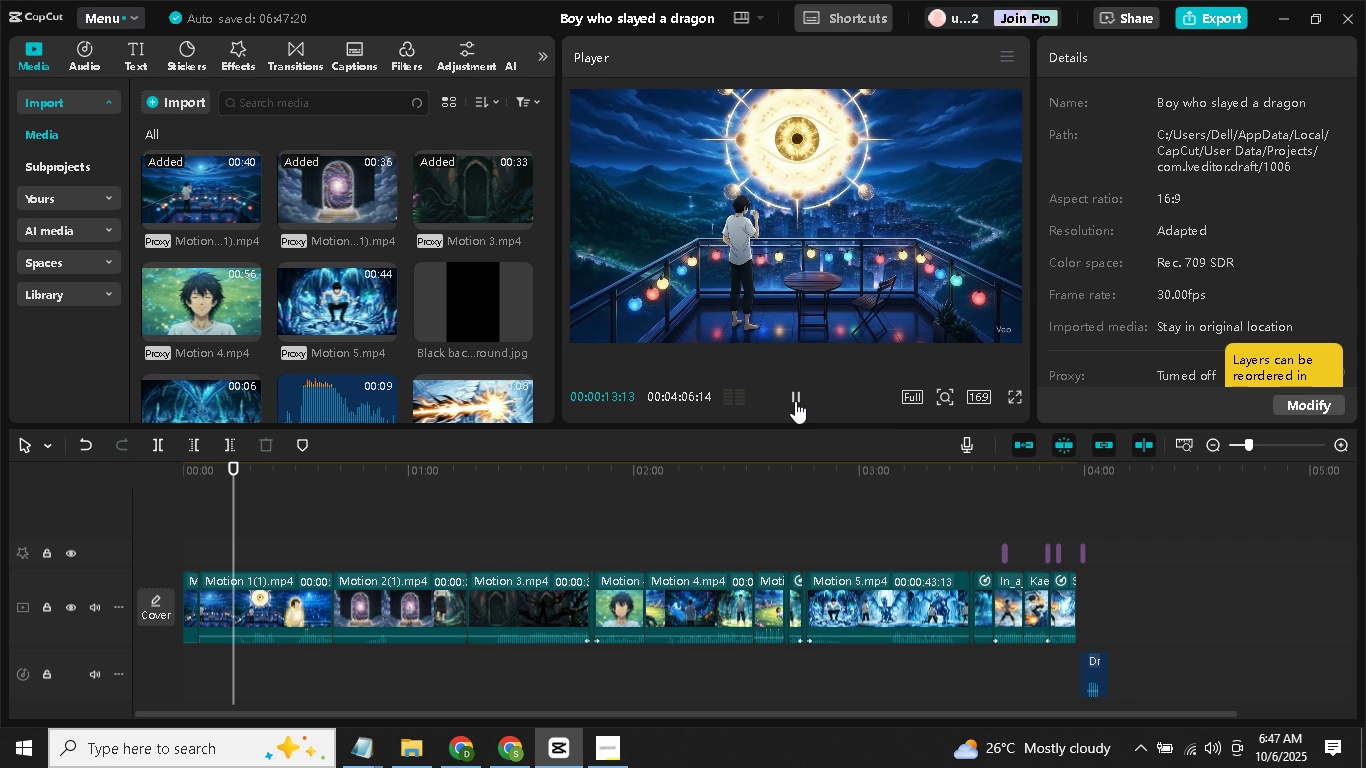 
left_click([795, 401])